 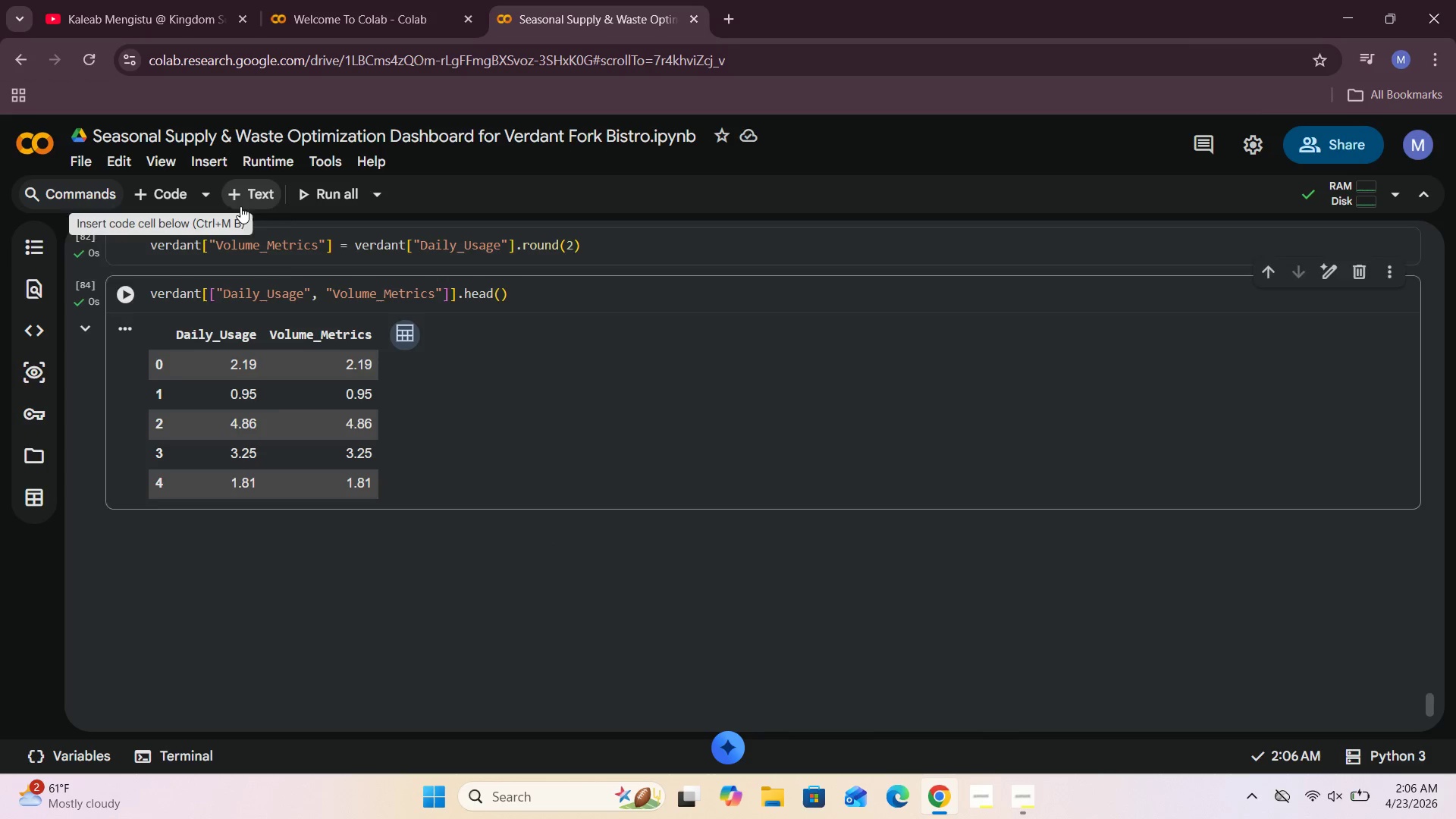 
left_click([206, 577])
 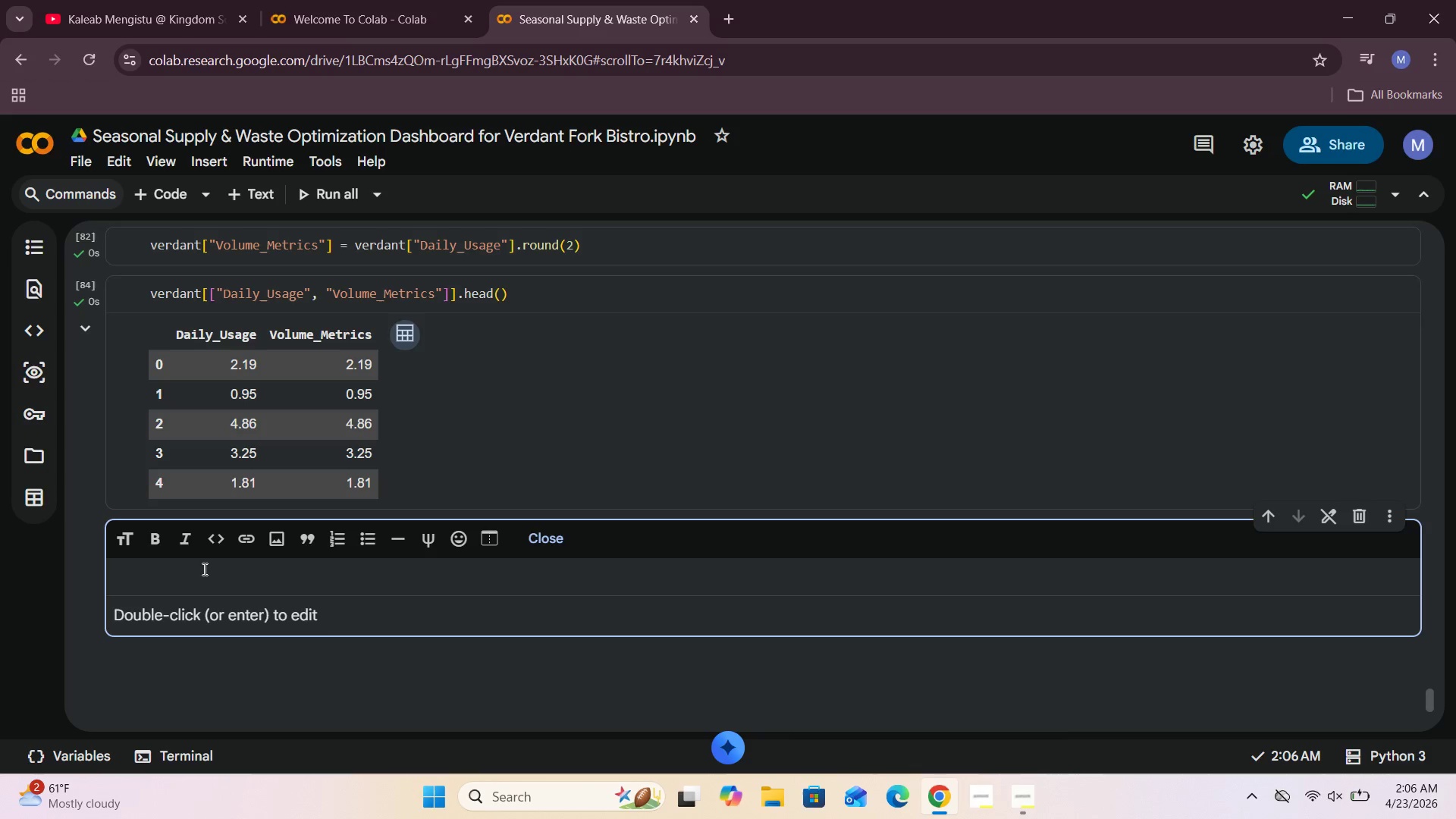 
type(let us create a fulfillment field , )
 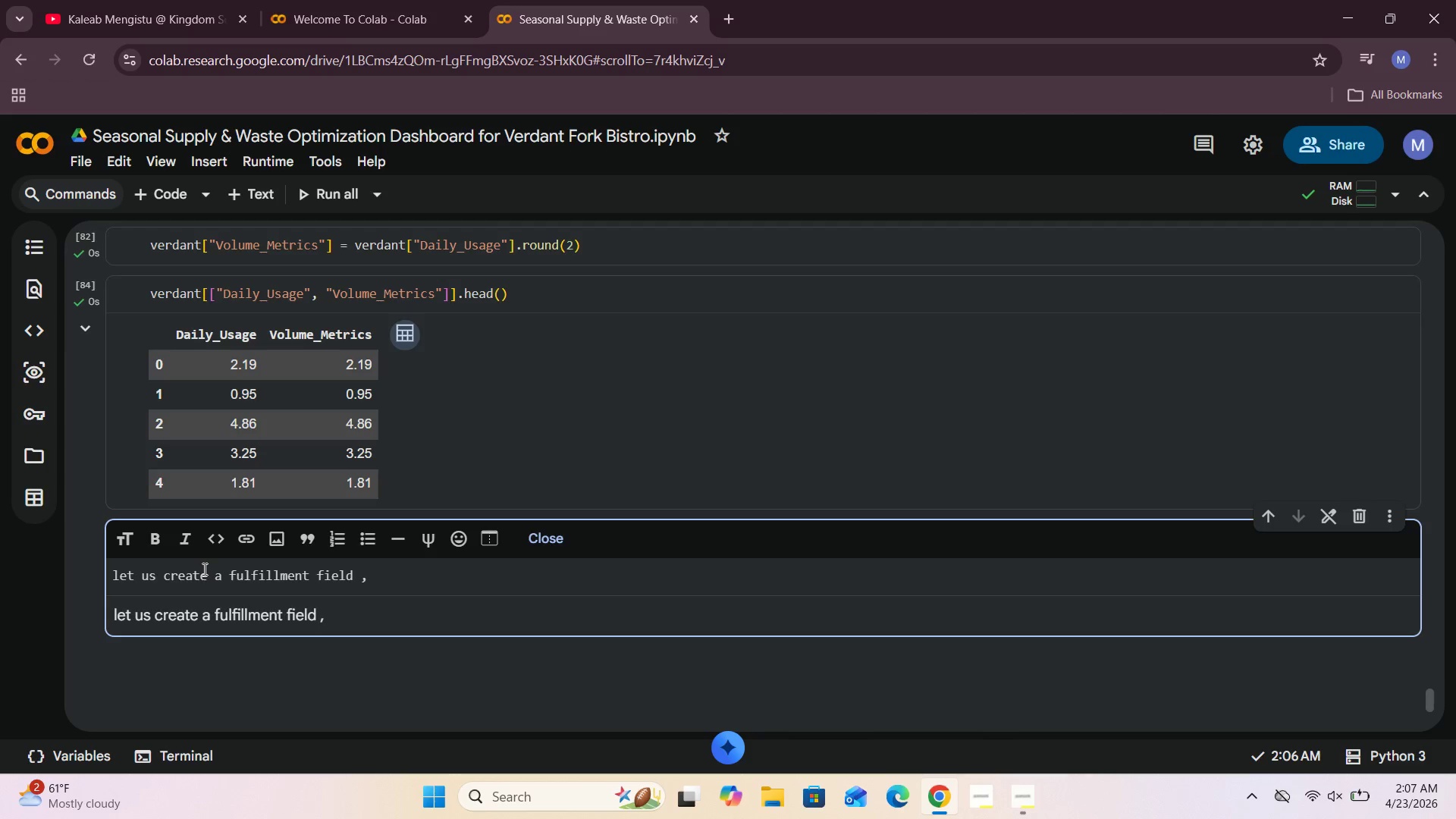 
type(since the original datset)
key(Backspace)
key(Backspace)
key(Backspace)
type(asouce does not include delievered)
 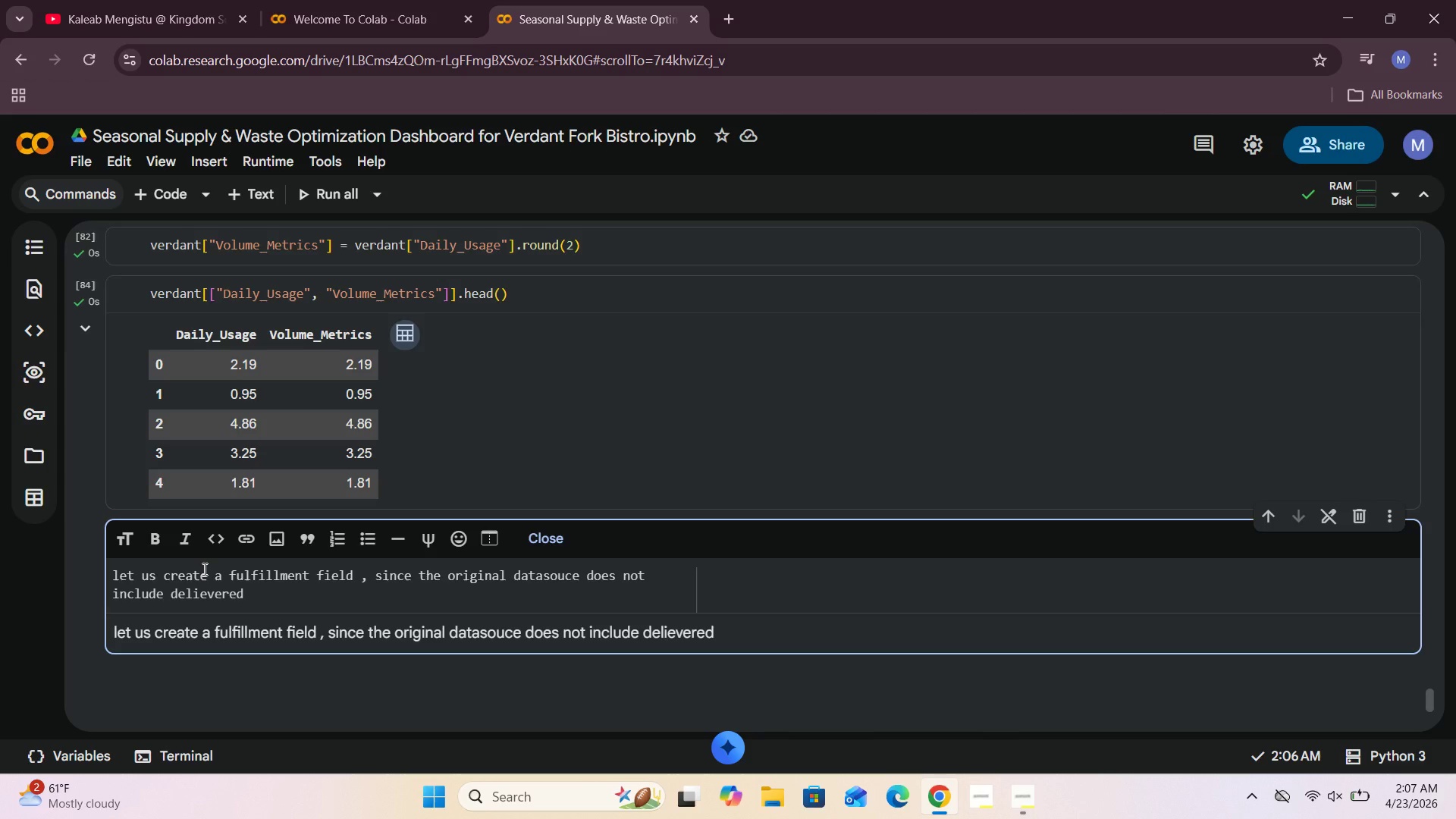 
wait(6.09)
 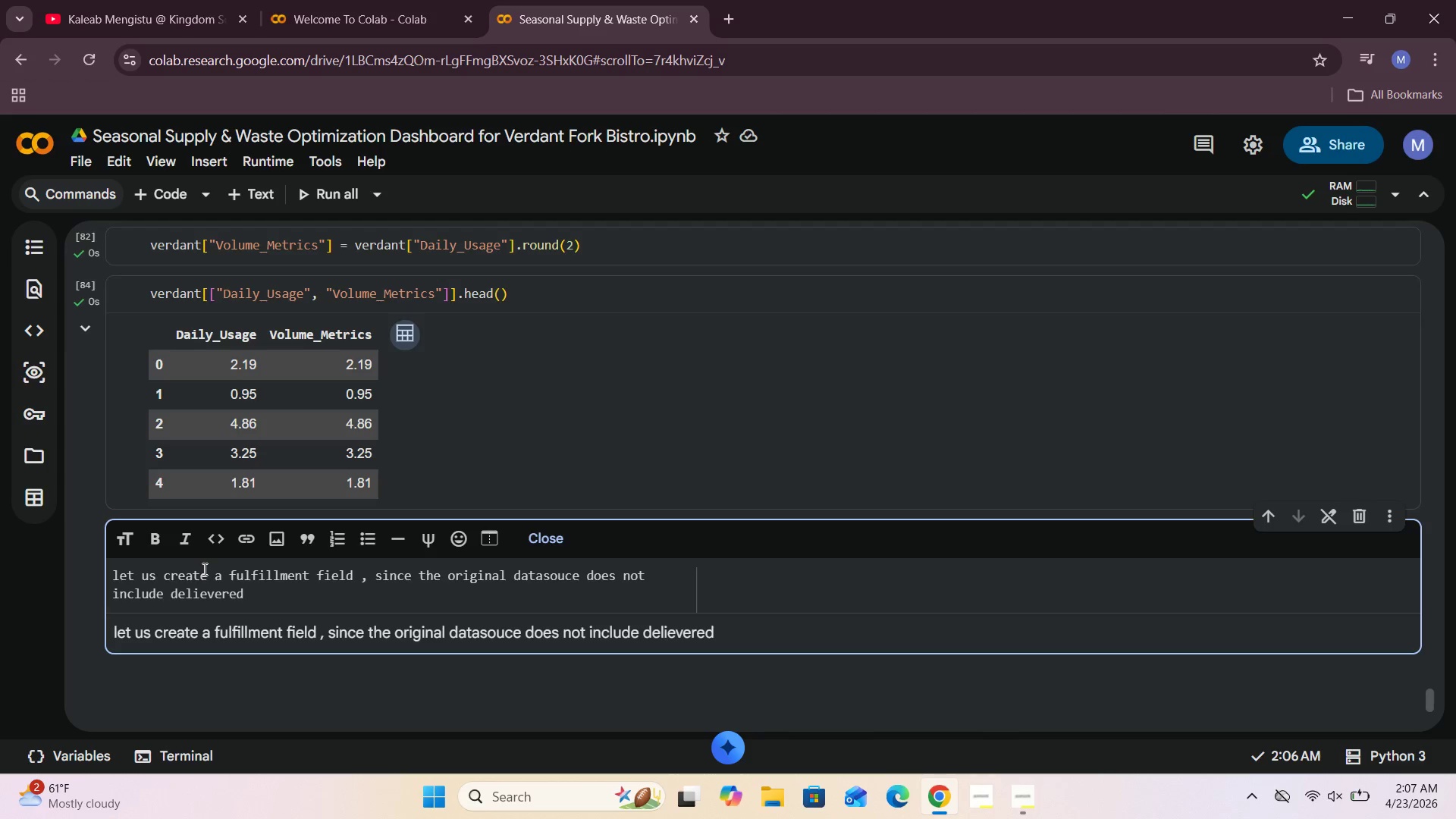 
hold_key(key=ArrowLeft, duration=0.59)
 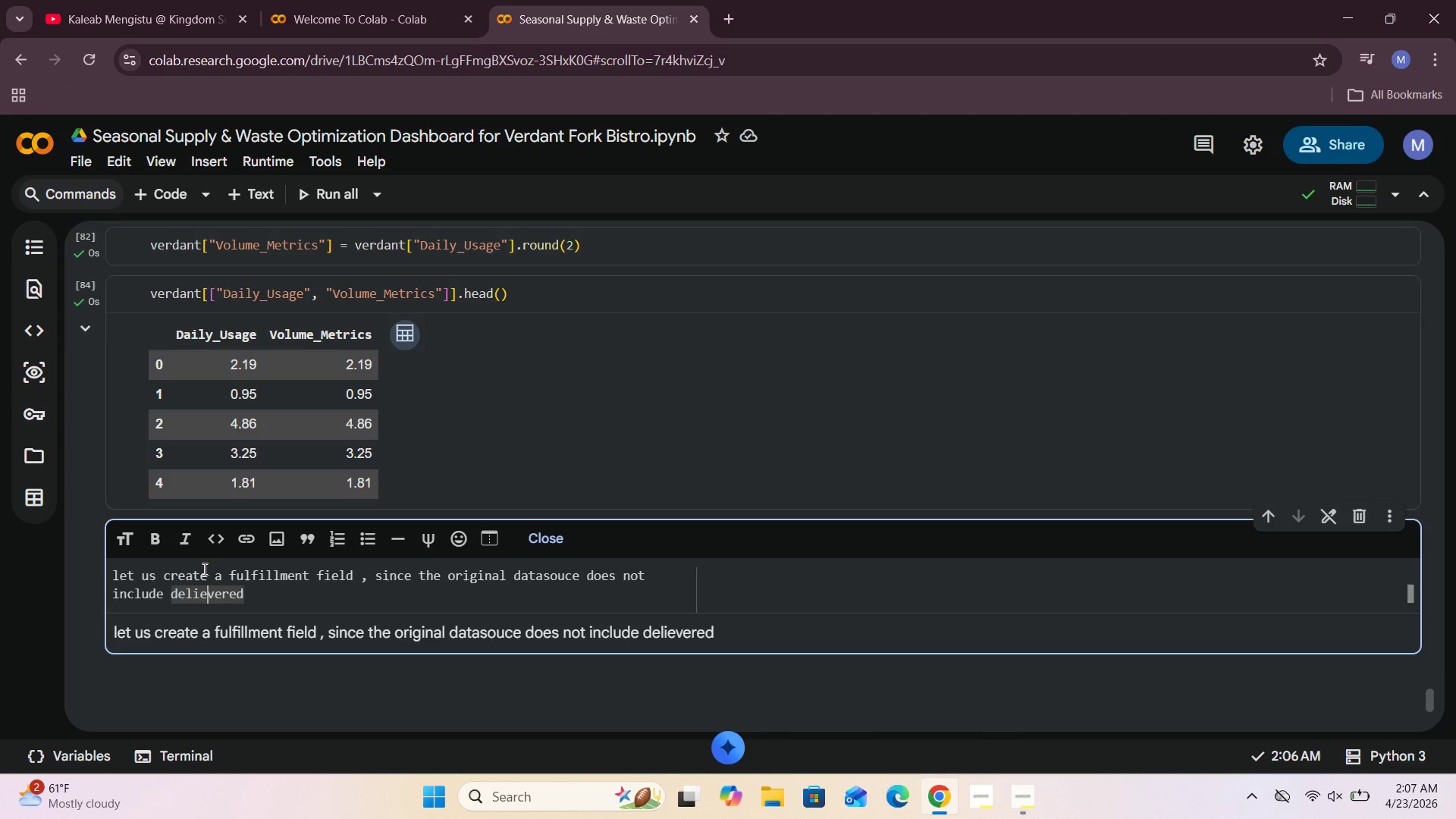 
key(ArrowLeft)
 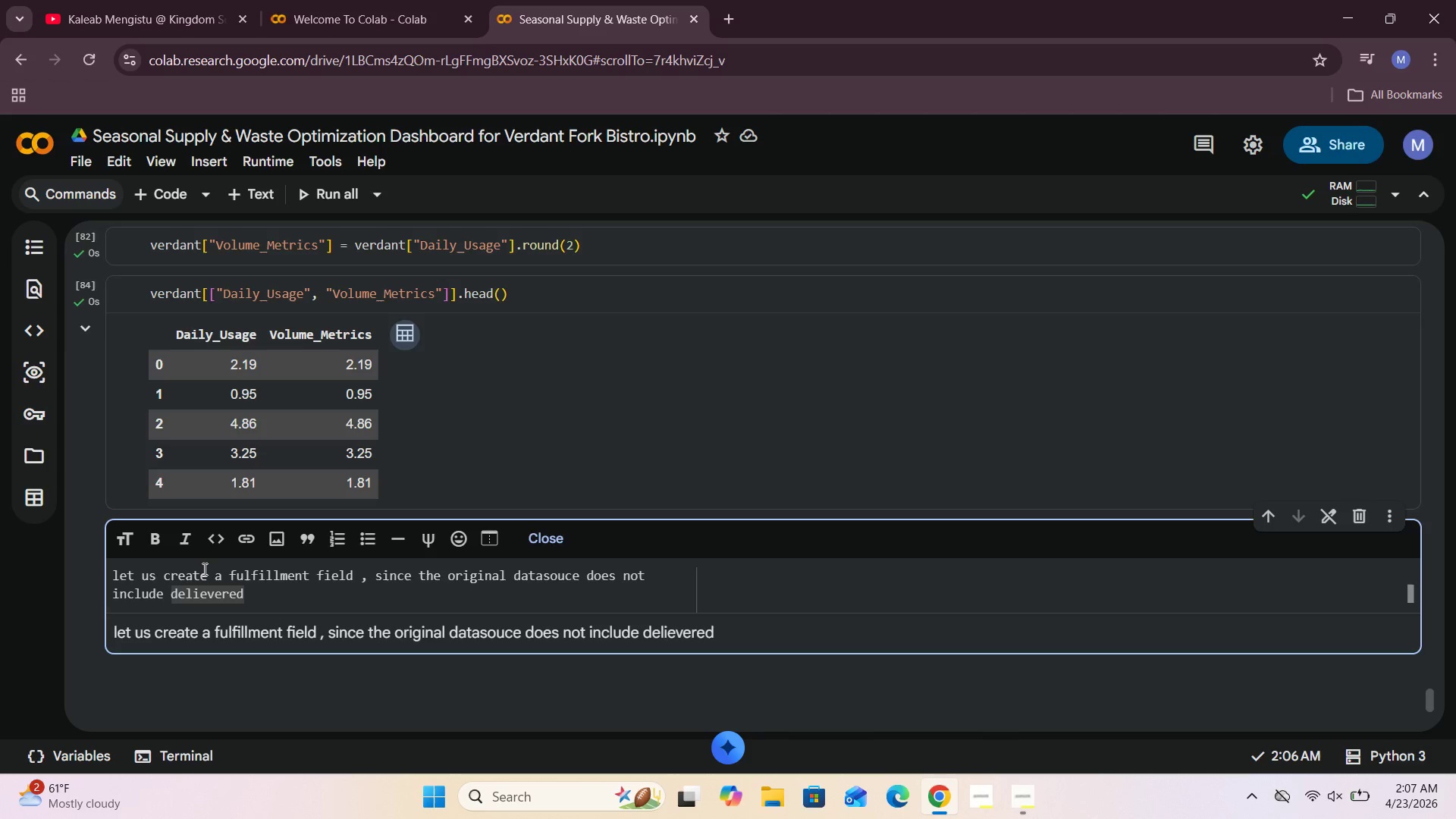 
key(ArrowRight)
 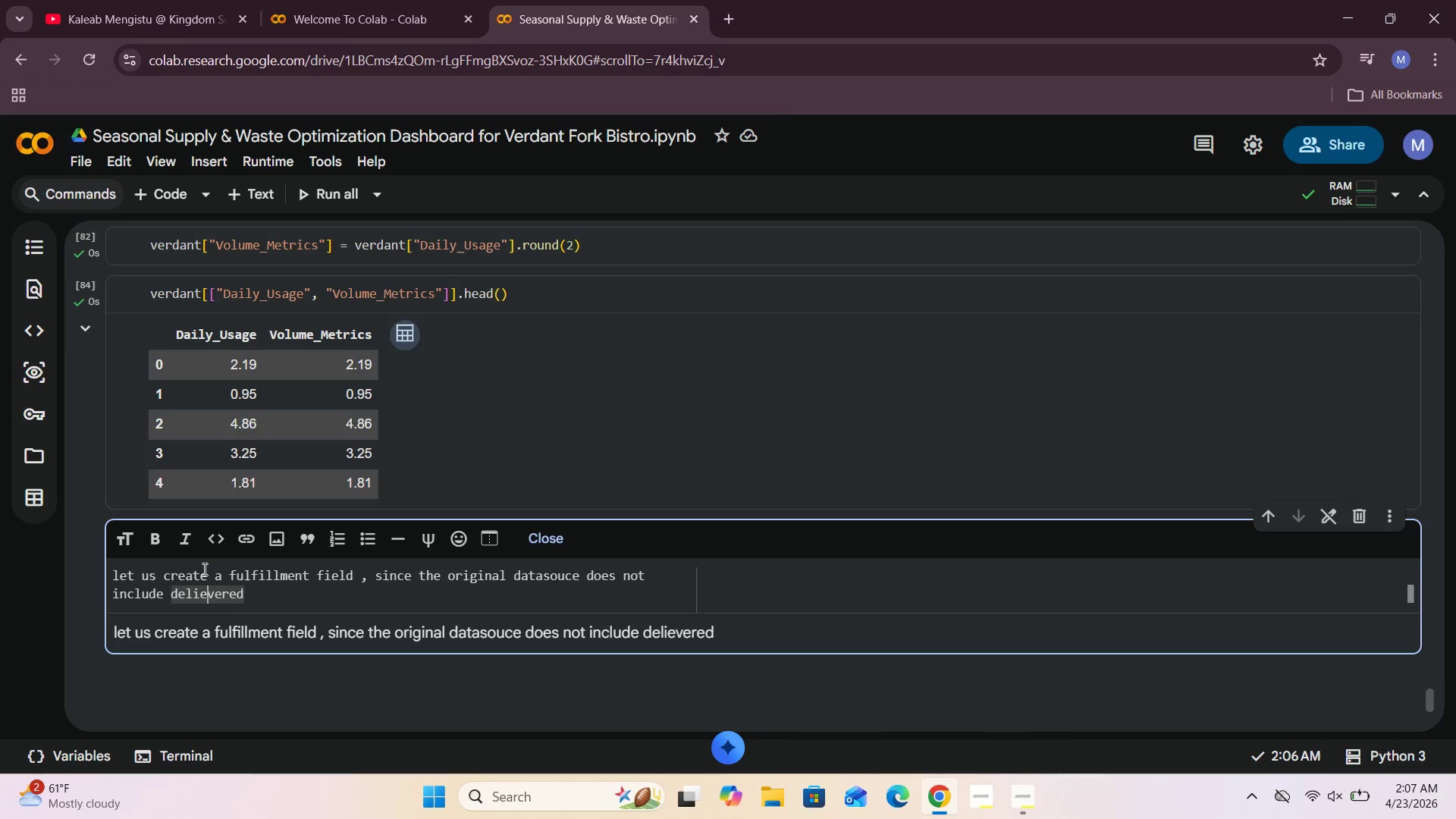 
key(Backspace)
type( or ordered qian)
key(Backspace)
key(Backspace)
key(Backspace)
type(uantities , this gives a simple reliability-stype)
 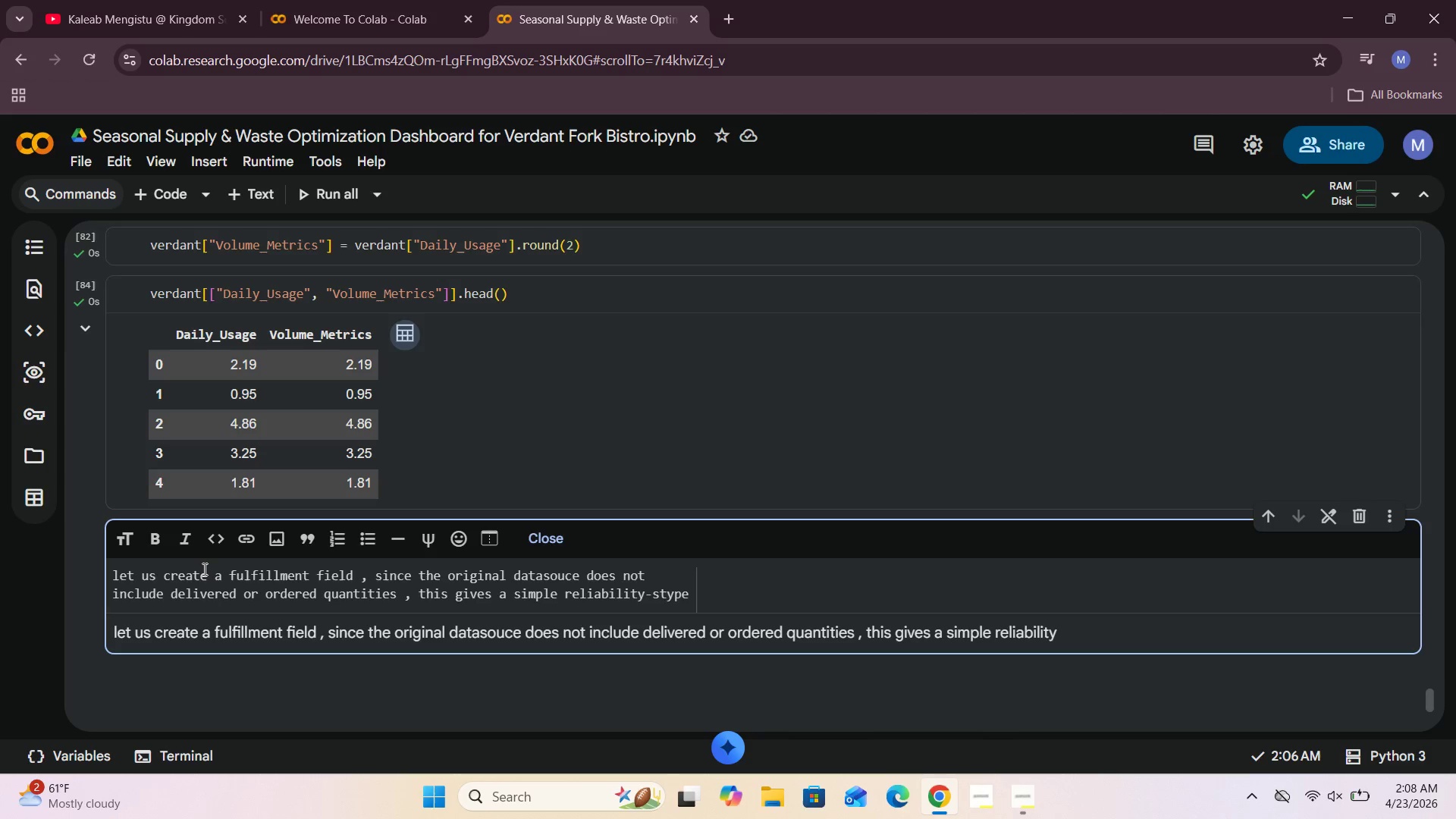 
hold_key(key=ArrowRight, duration=0.89)
 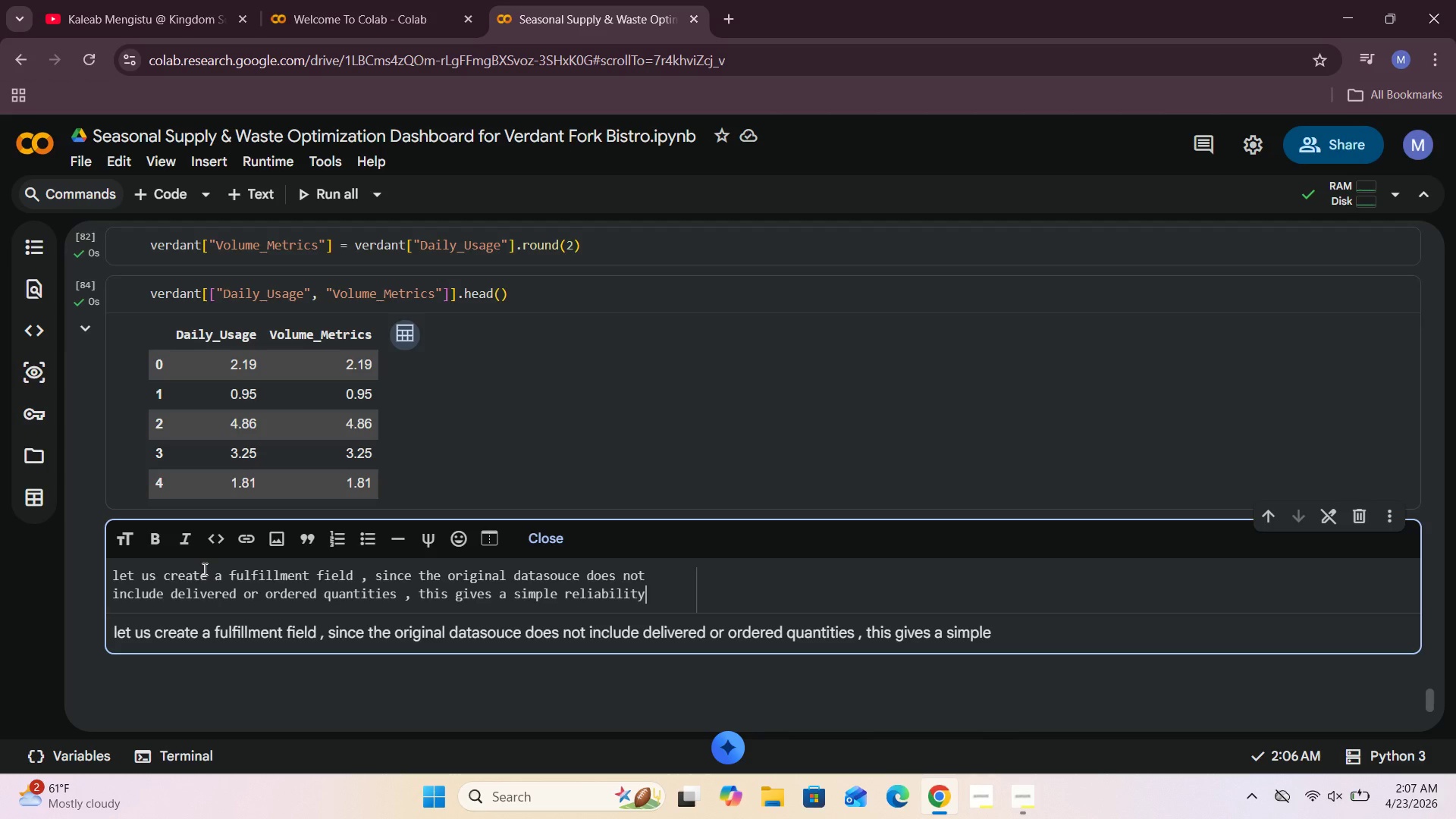 
hold_key(key=Backspace, duration=1.52)
 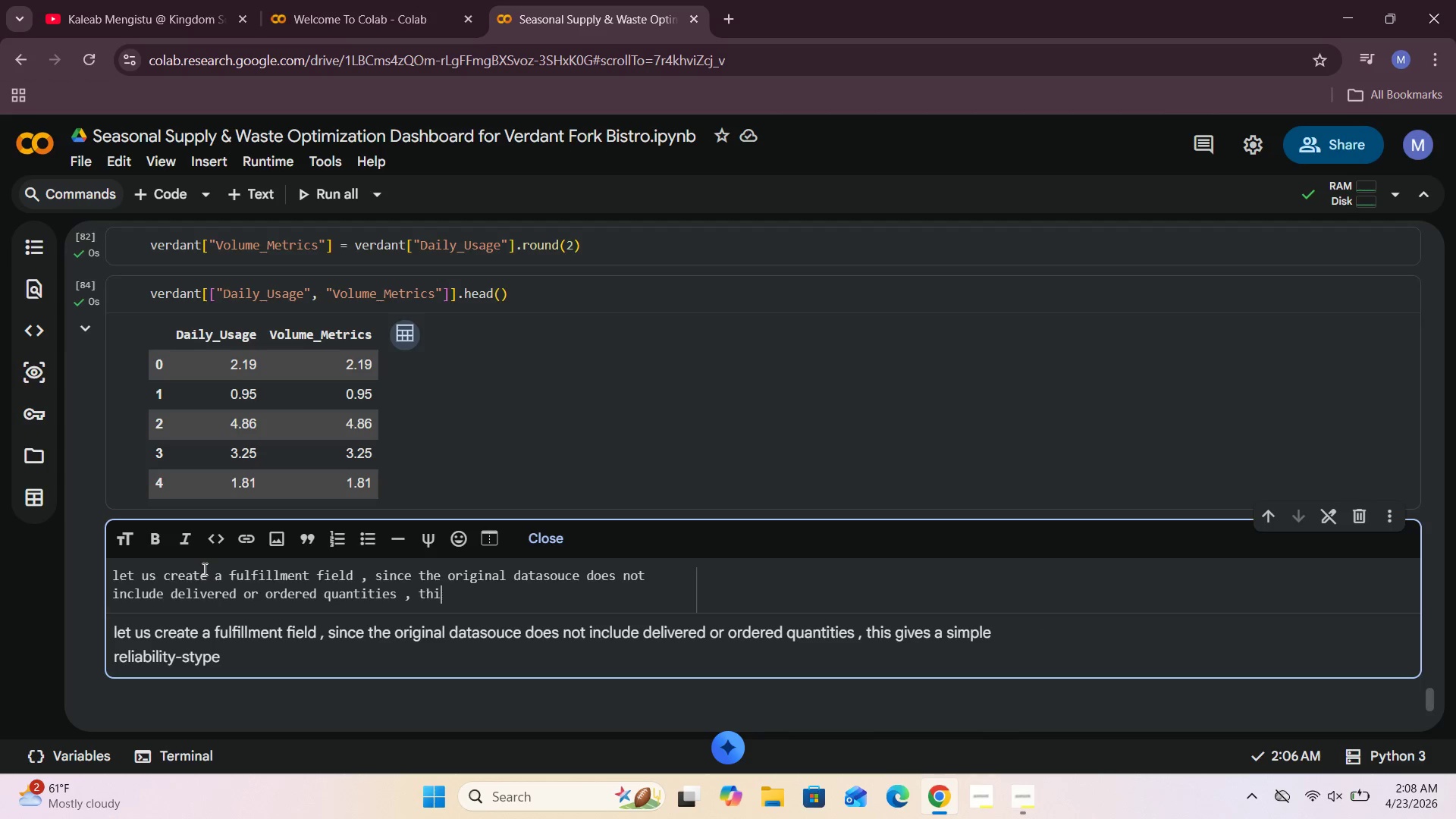 
key(Backspace)
key(Backspace)
type(we create as imple fiel d)
key(Backspace)
key(Backspace)
type(d based on lead time and stock pressure )
 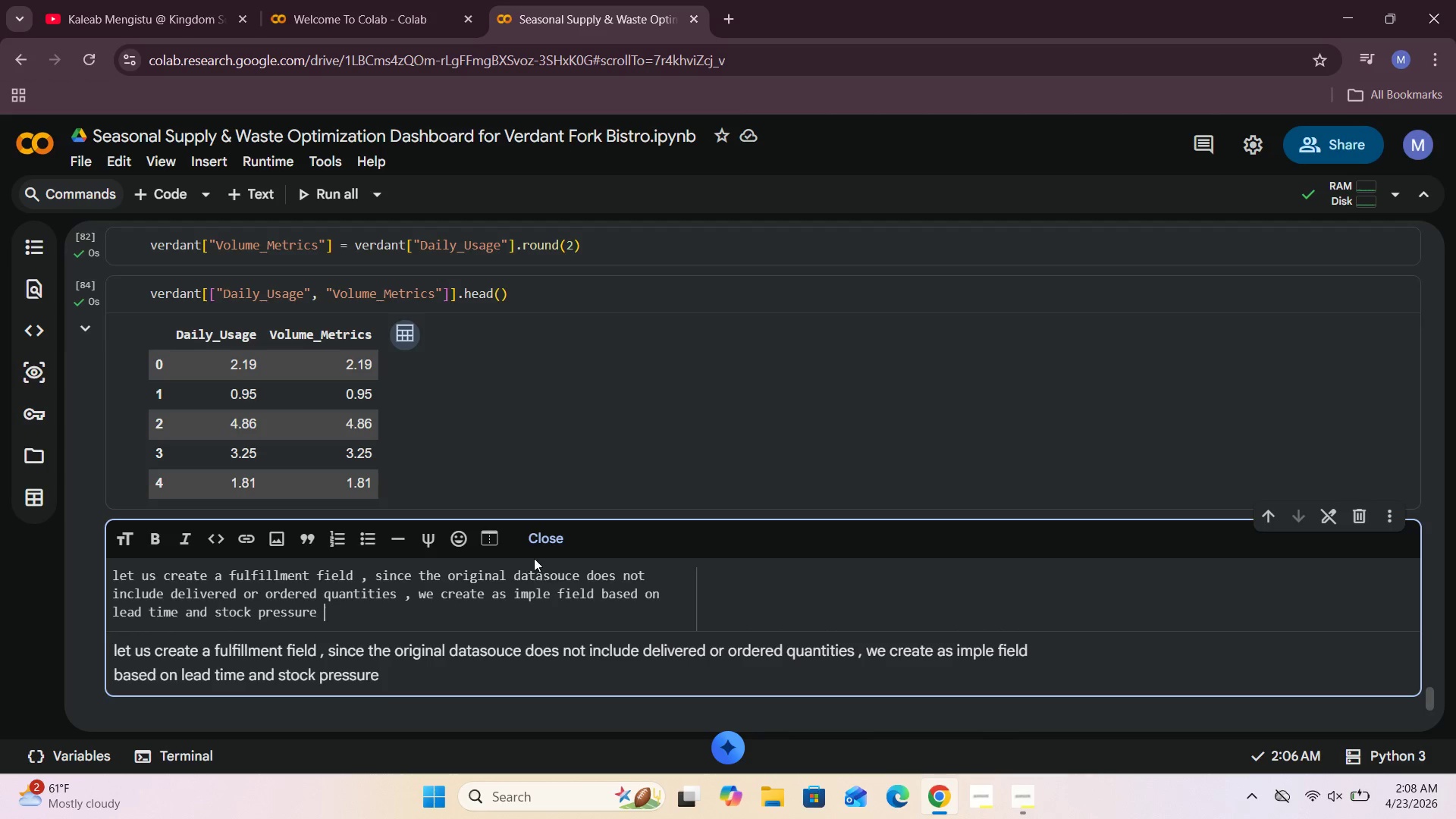 
left_click([548, 541])
 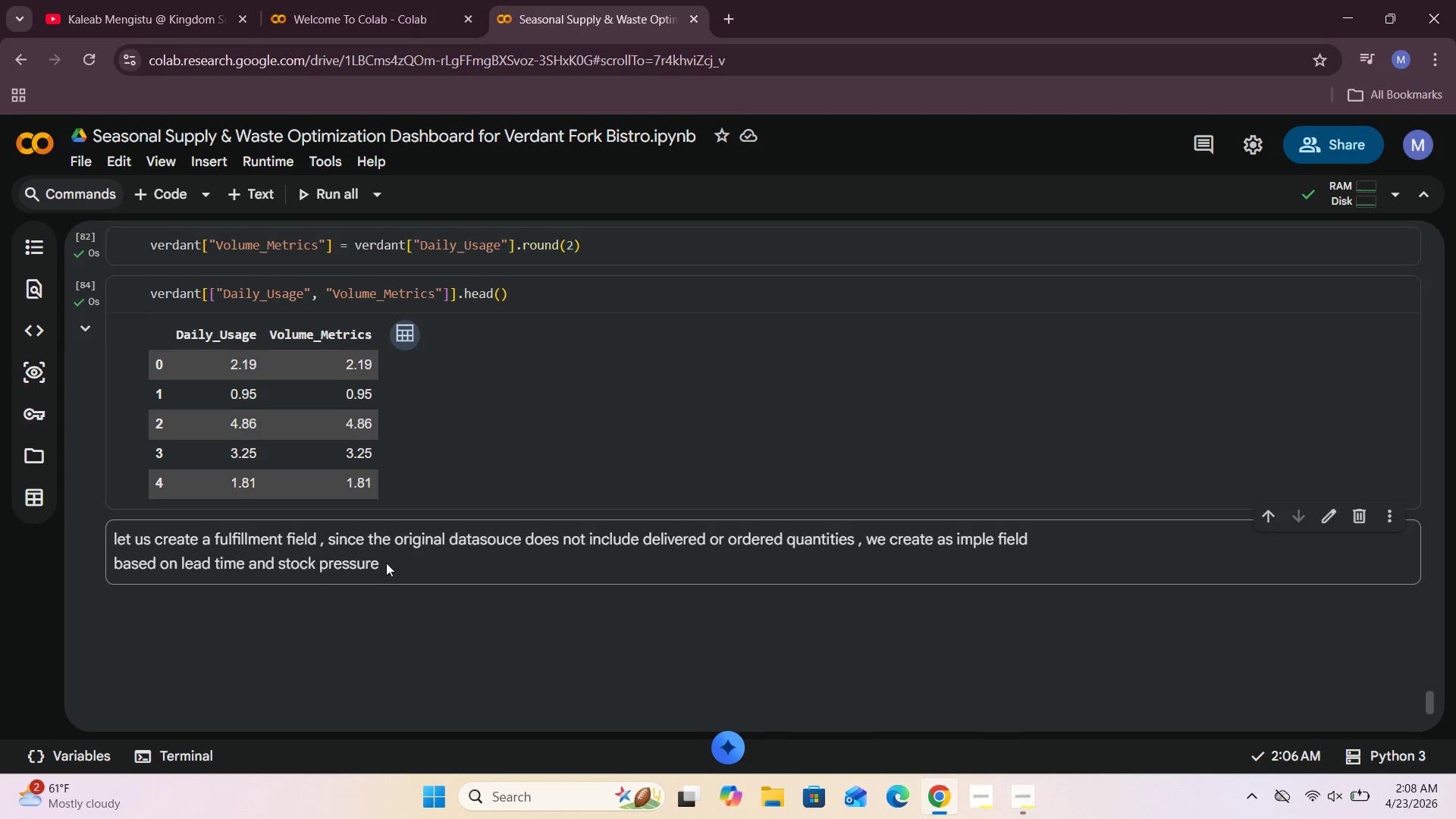 
scroll: coordinate [385, 563], scroll_direction: down, amount: 2.0
 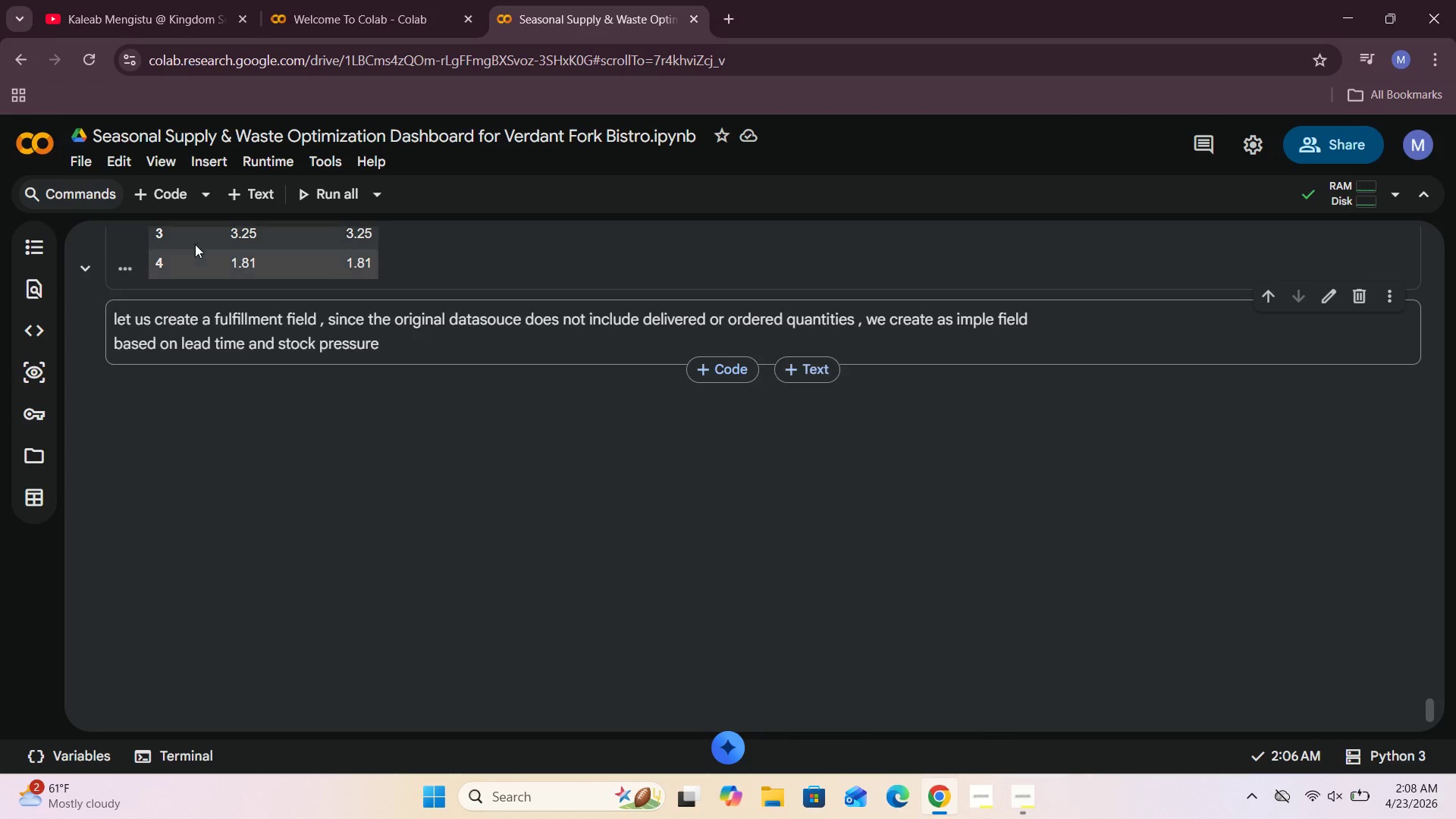 
left_click([168, 210])
 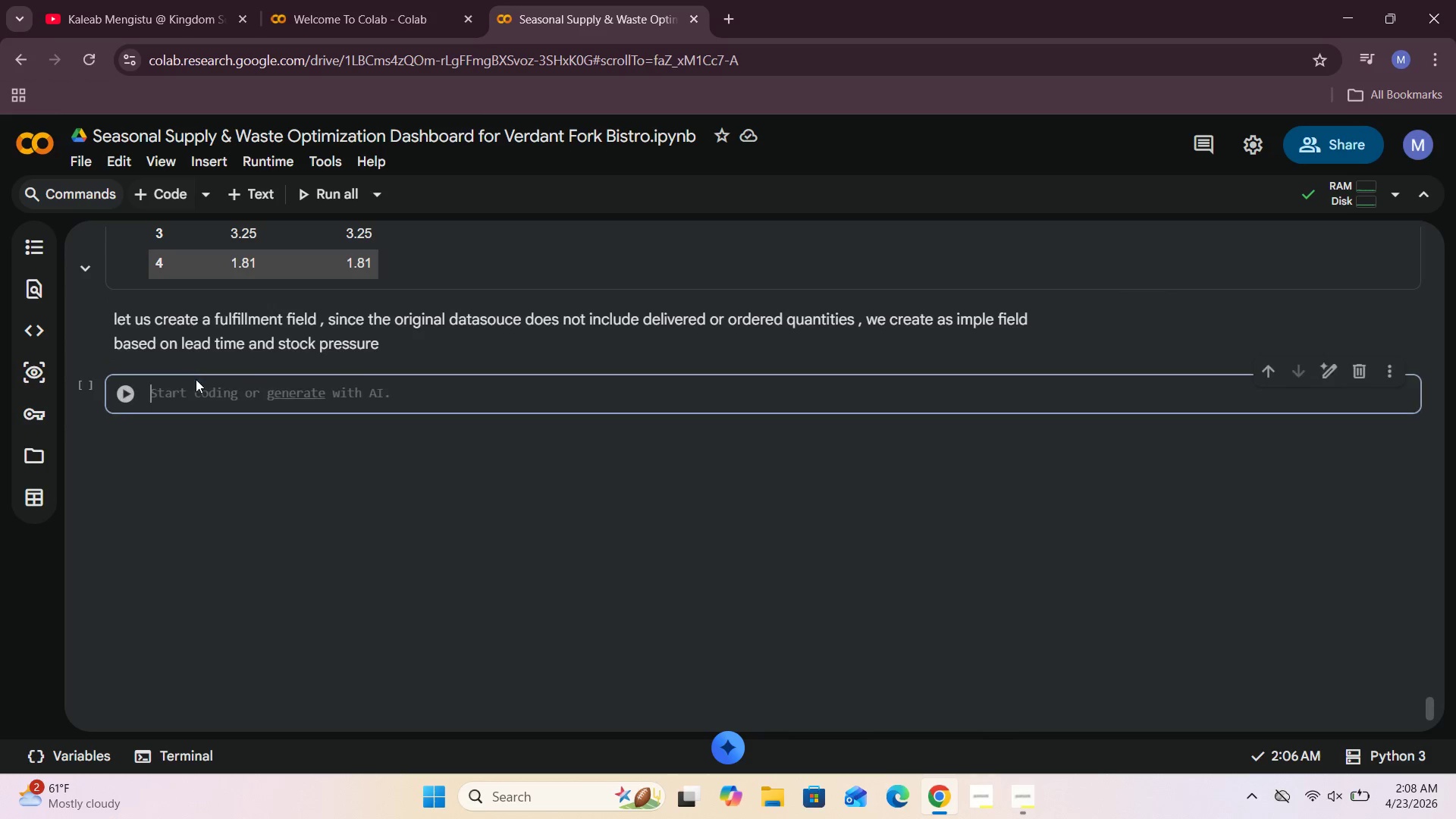 
left_click([184, 396])
 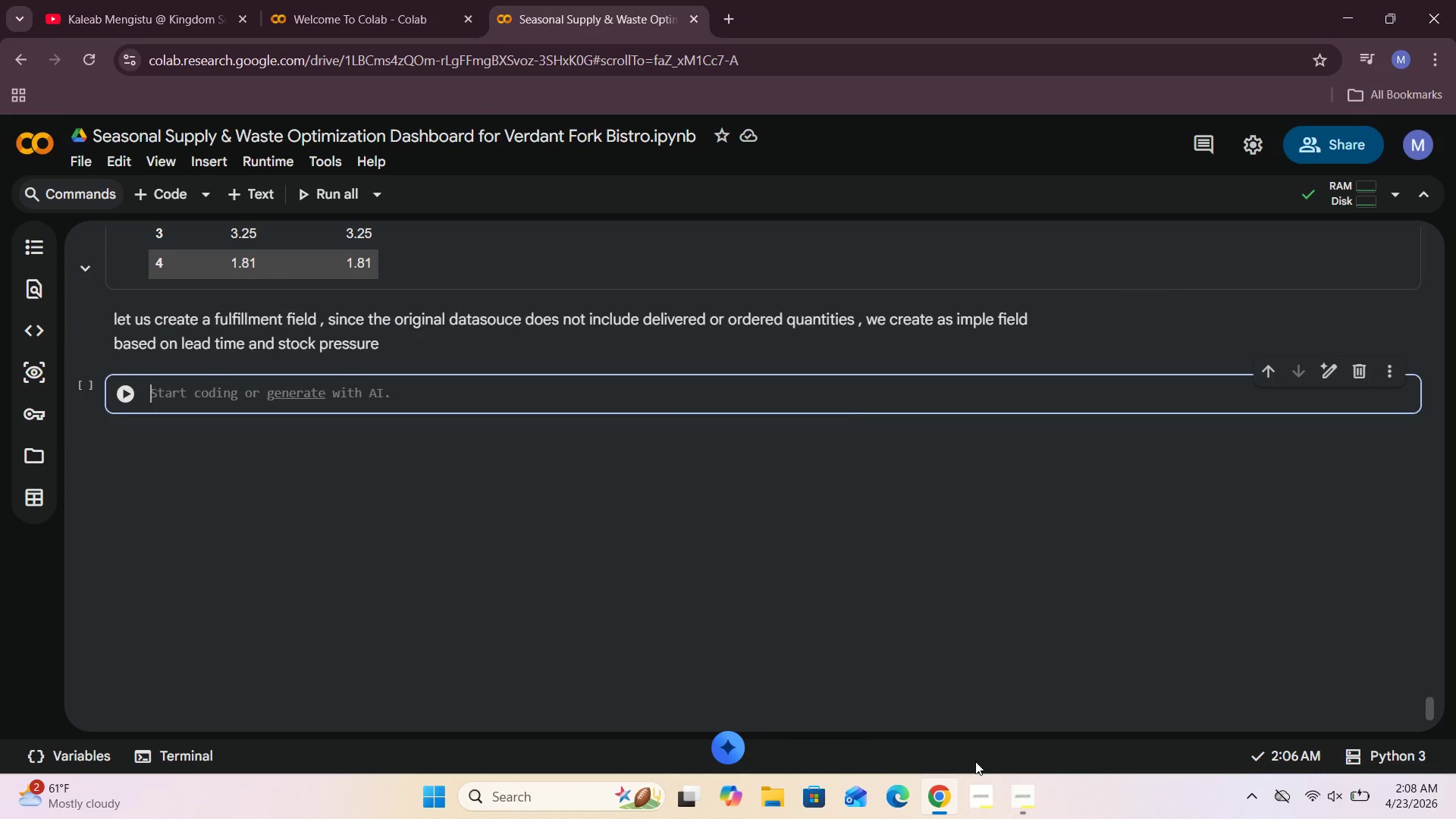 
left_click([1018, 802])